 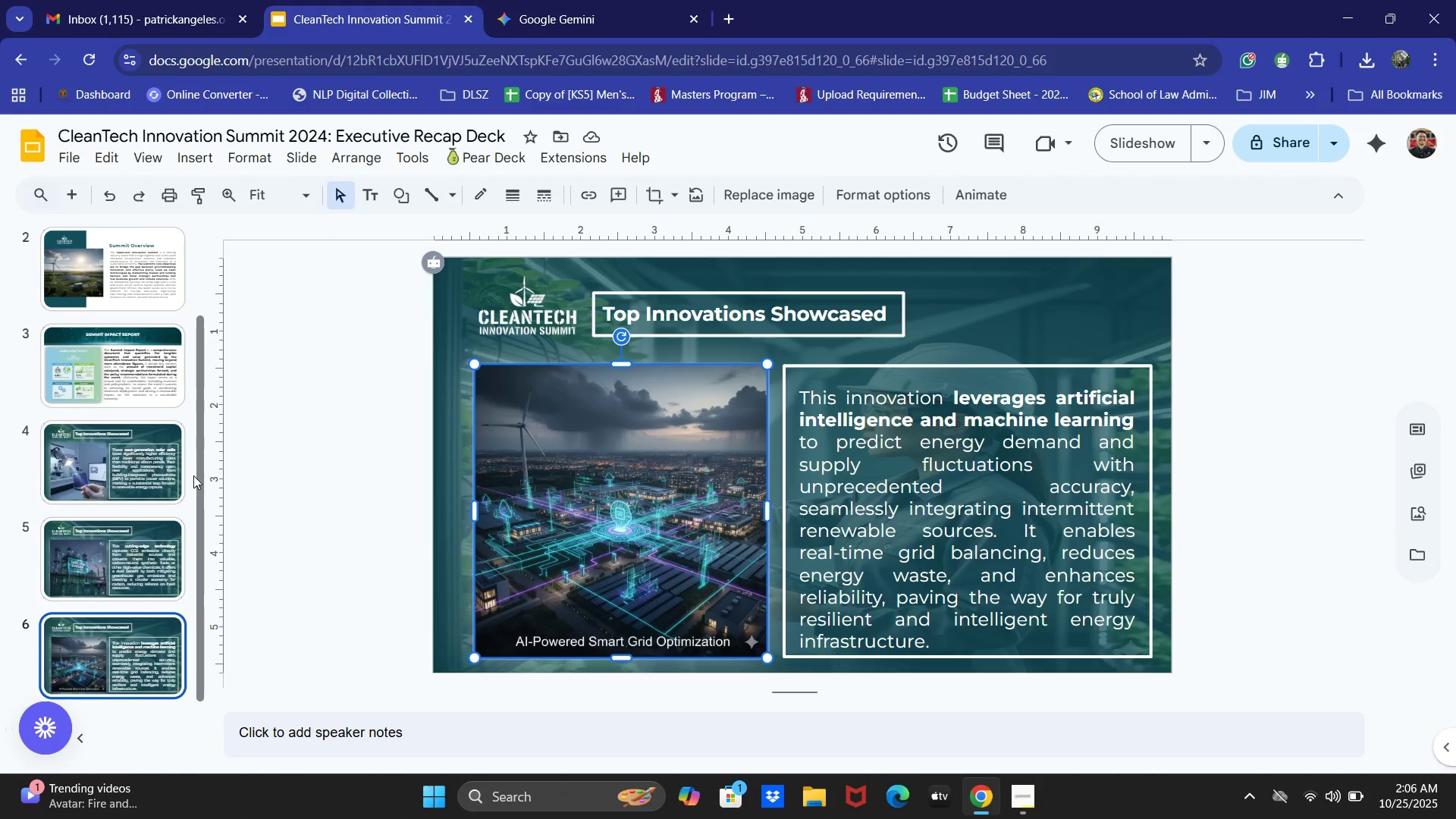 
key(Control+ControlLeft)
 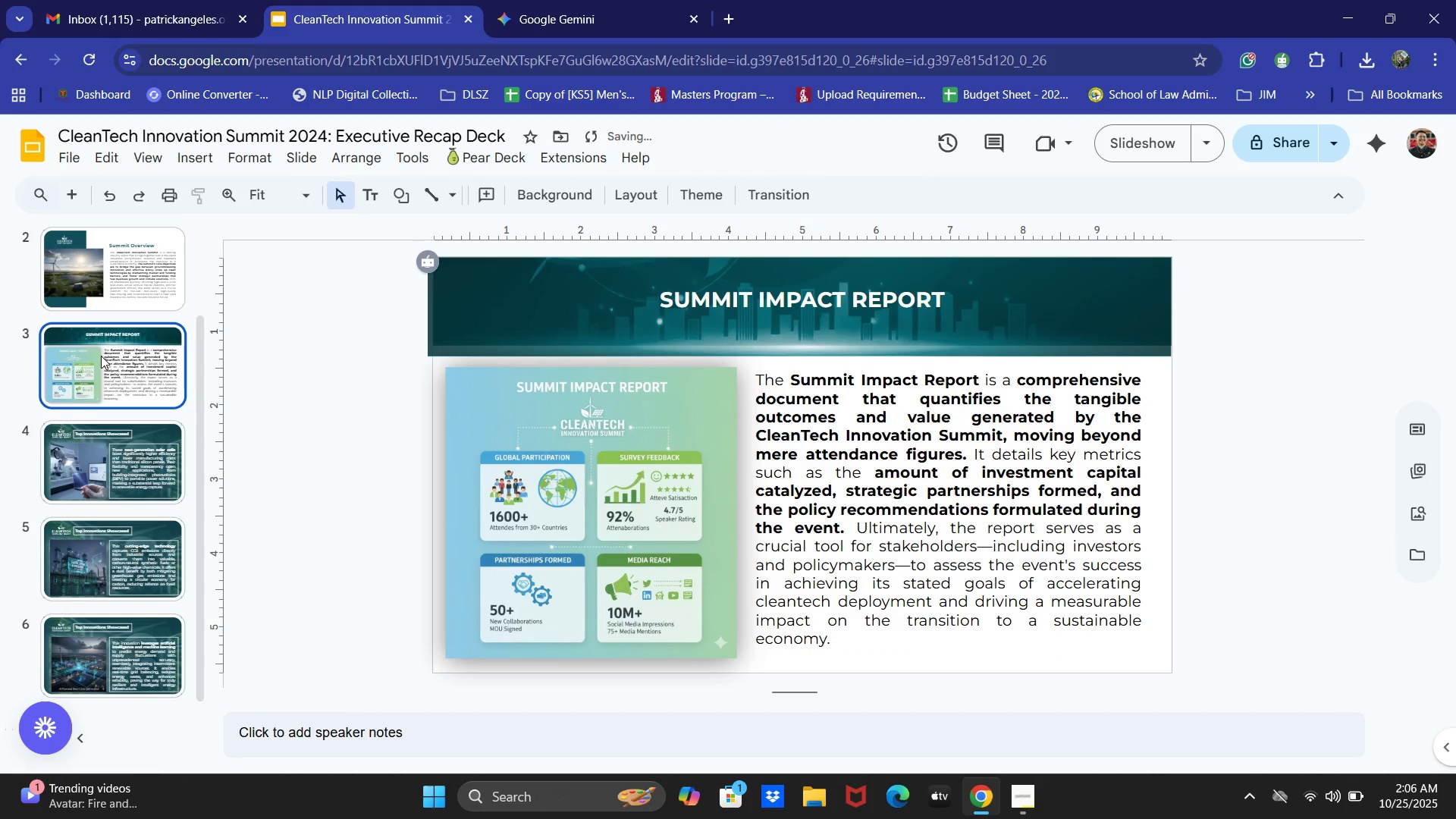 
key(Control+C)
 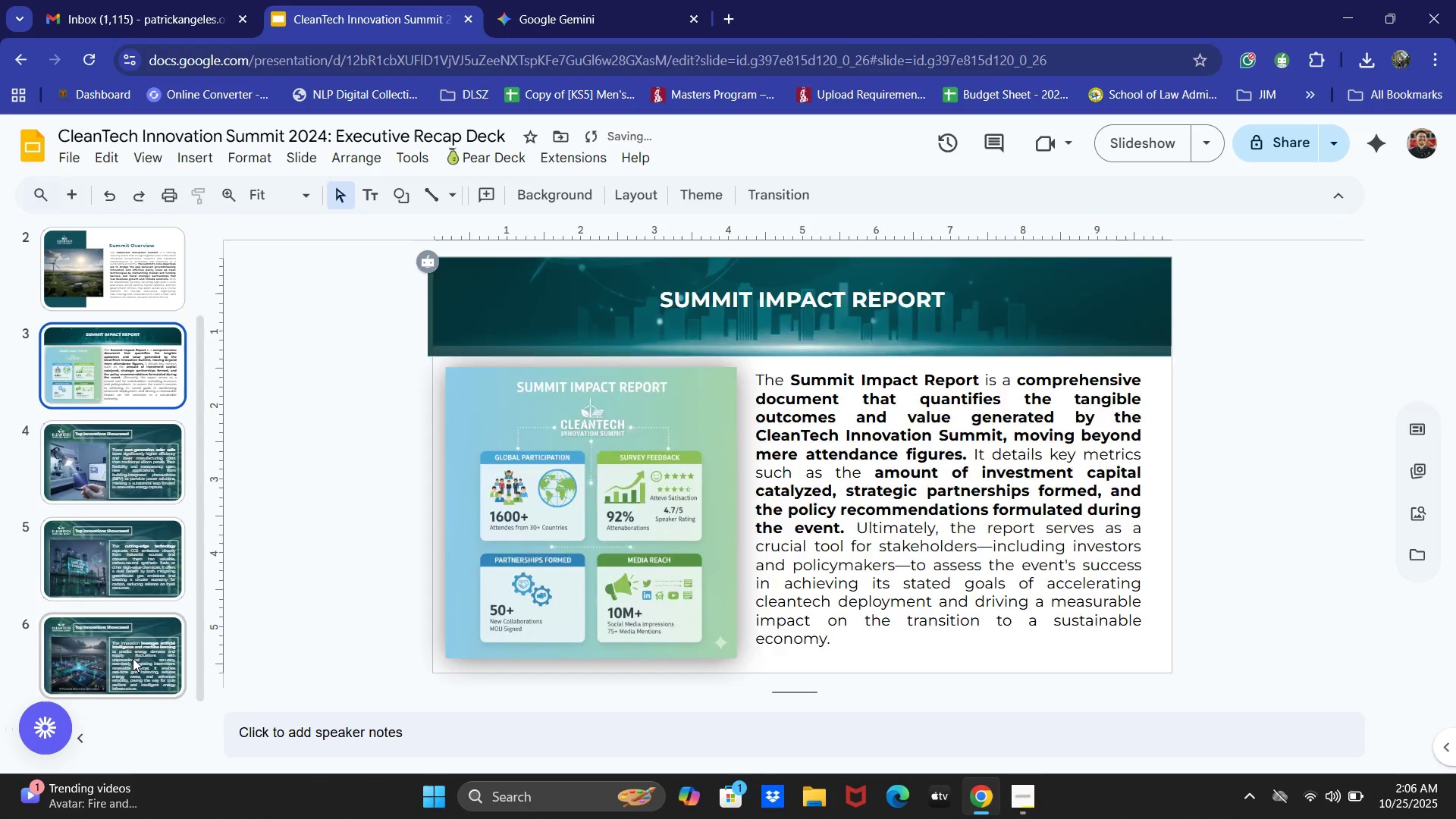 
key(Control+ControlLeft)
 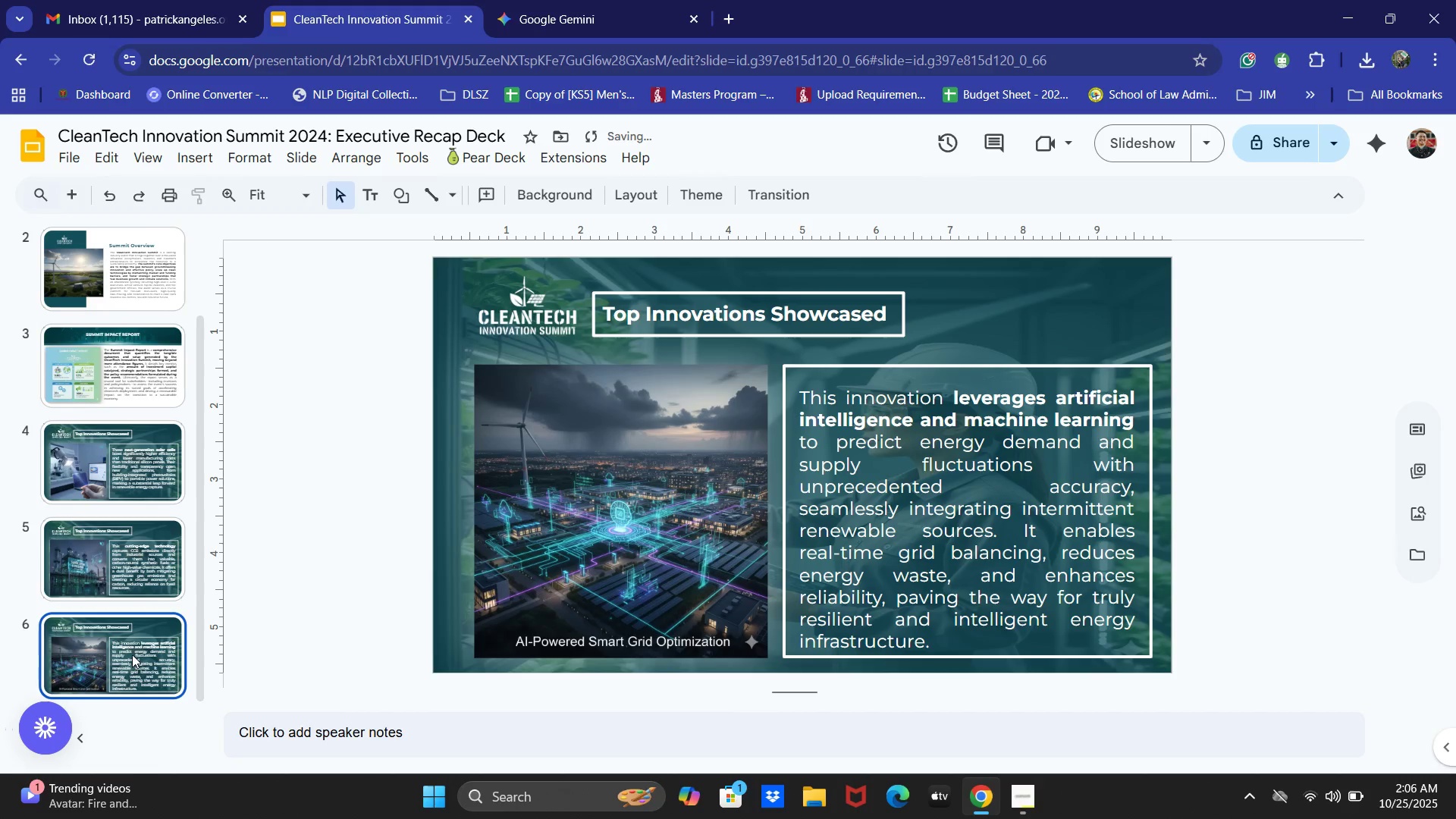 
key(Control+V)
 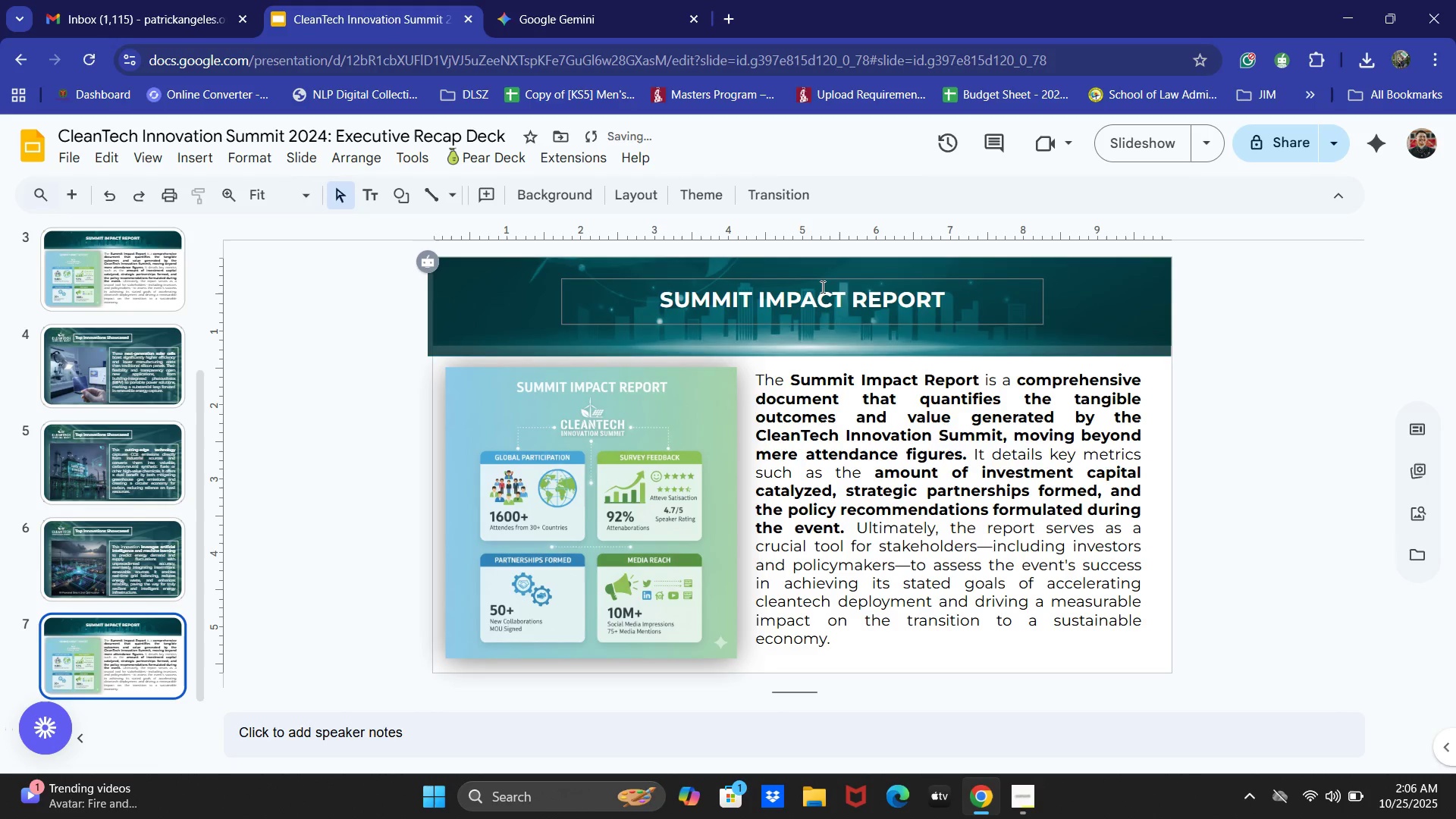 
double_click([808, 298])
 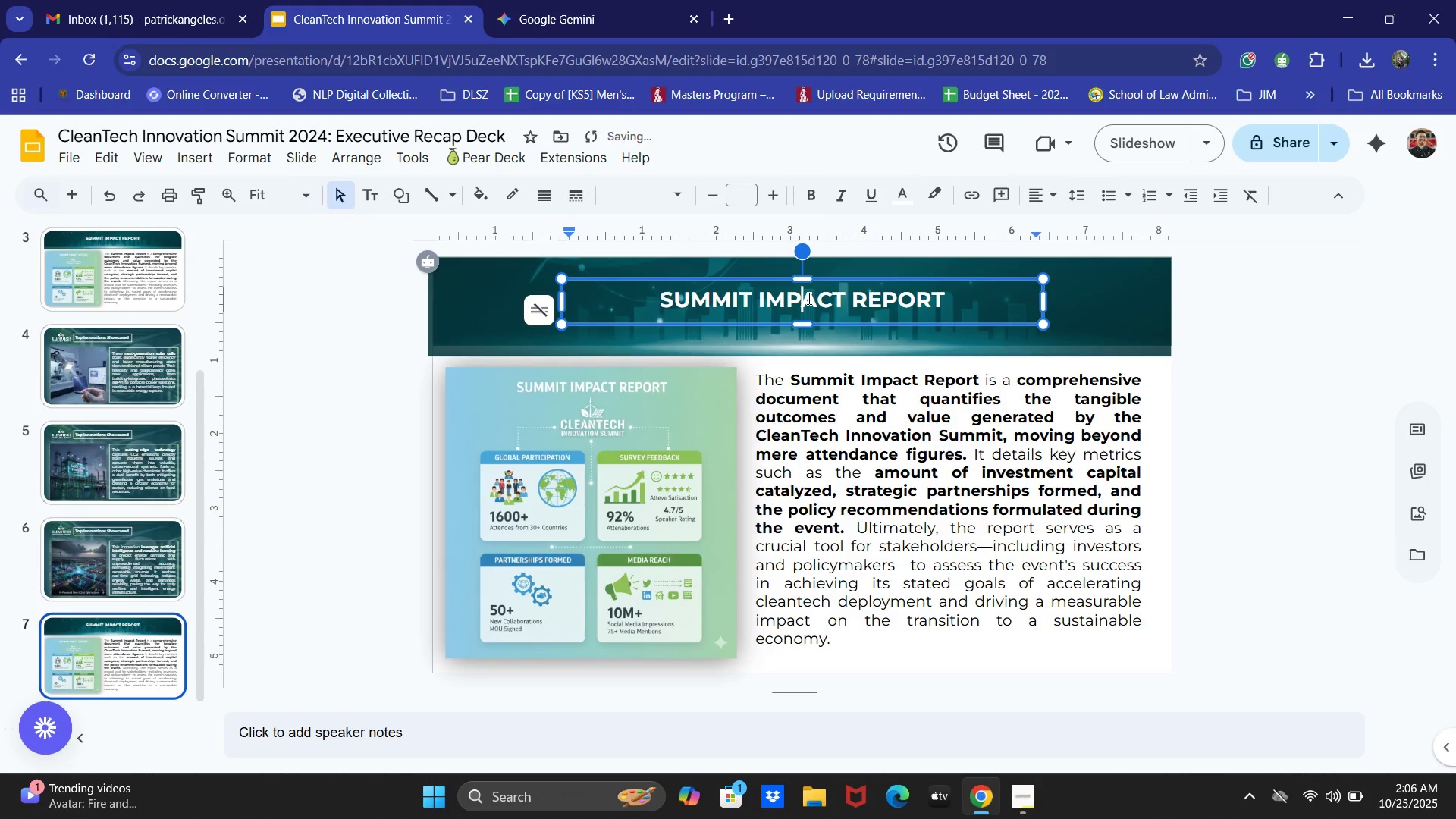 
key(Control+ControlLeft)
 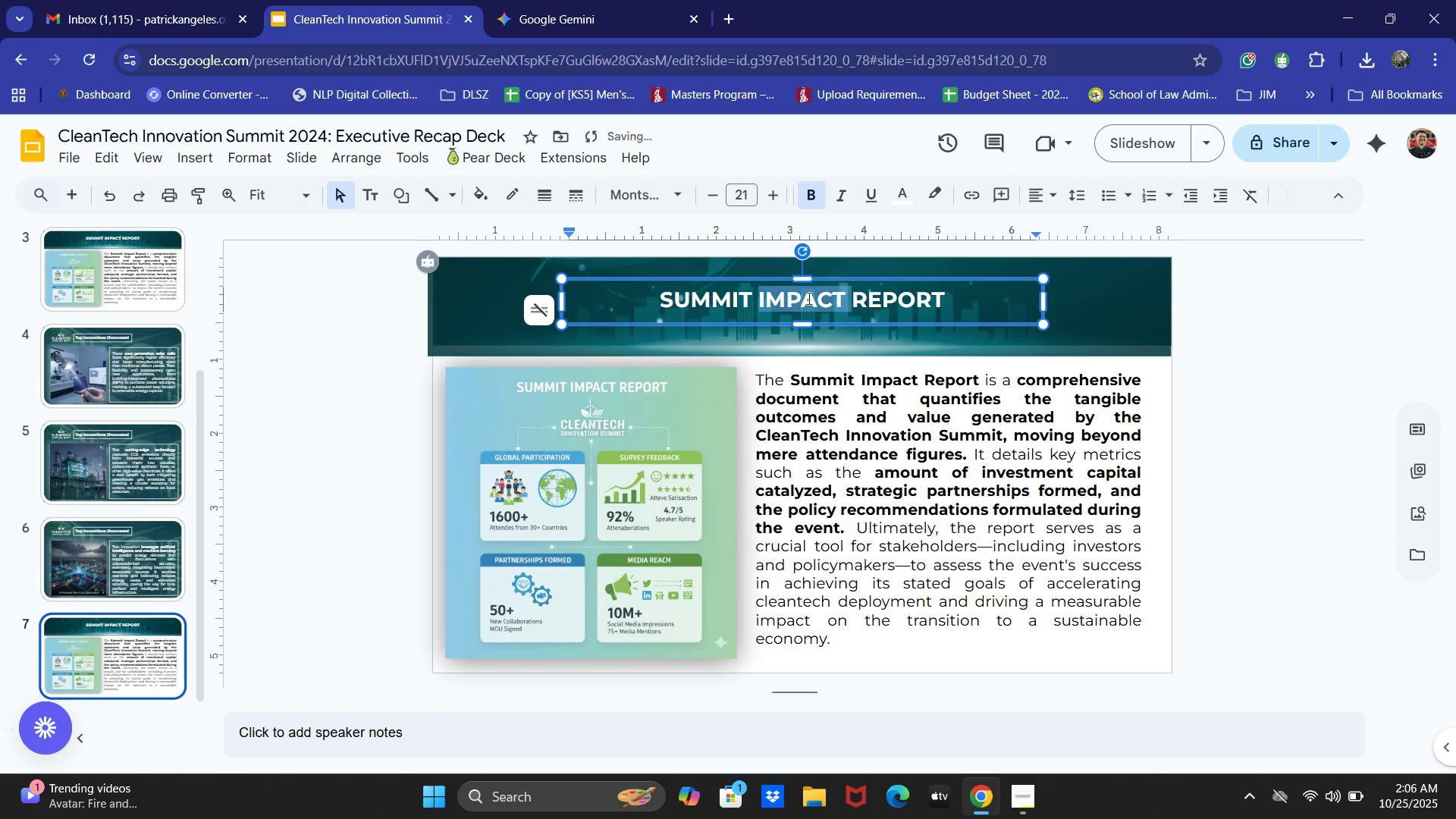 
type(aPane)
key(Backspace)
key(Backspace)
key(Backspace)
type(ANEL SPEAKER SH)
key(Backspace)
key(Backspace)
type(HUG)
key(Backspace)
key(Backspace)
type(IGK)
key(Backspace)
type(HK)
key(Backspace)
type(LIGHTS)
 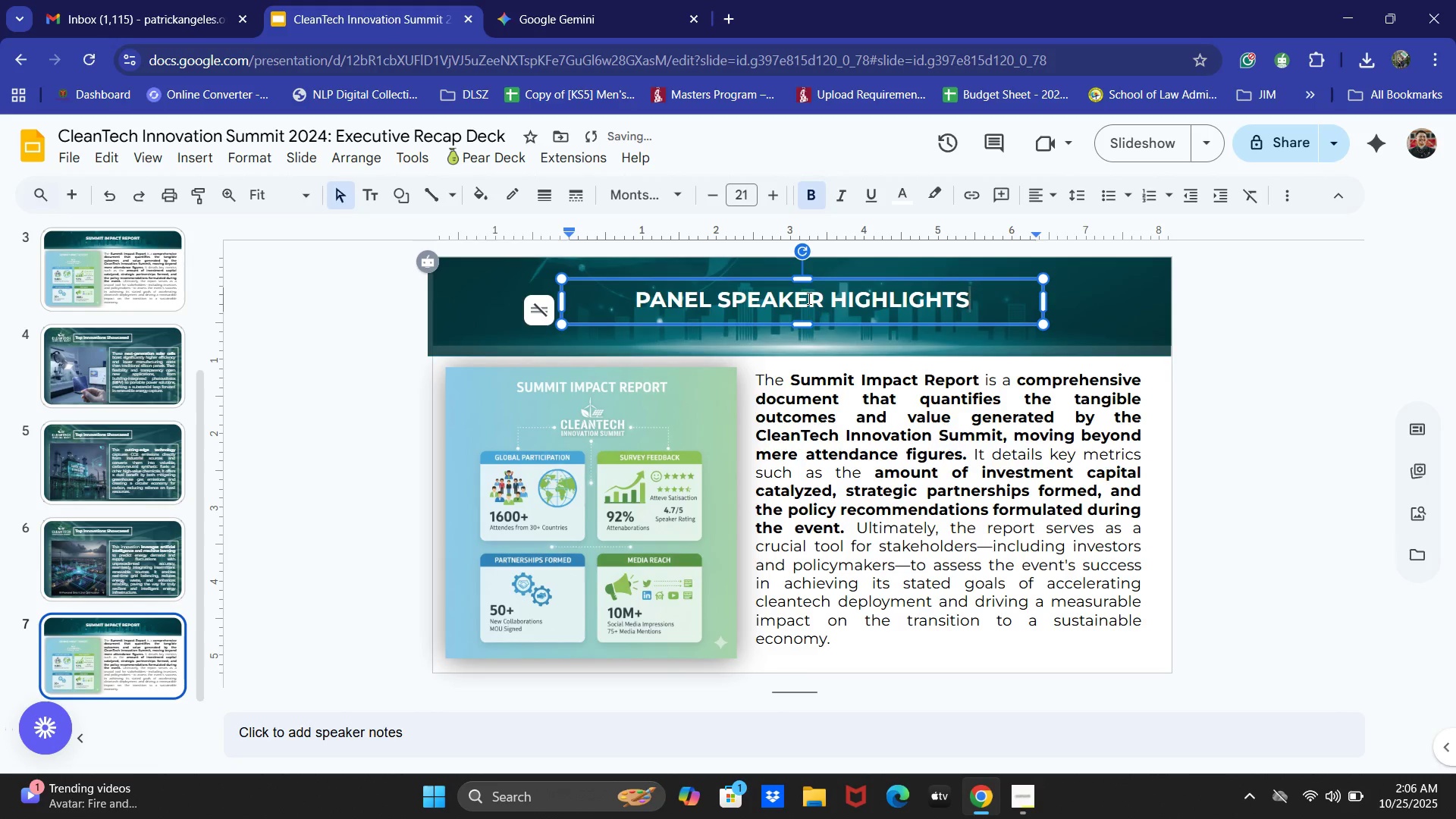 
left_click([389, 423])
 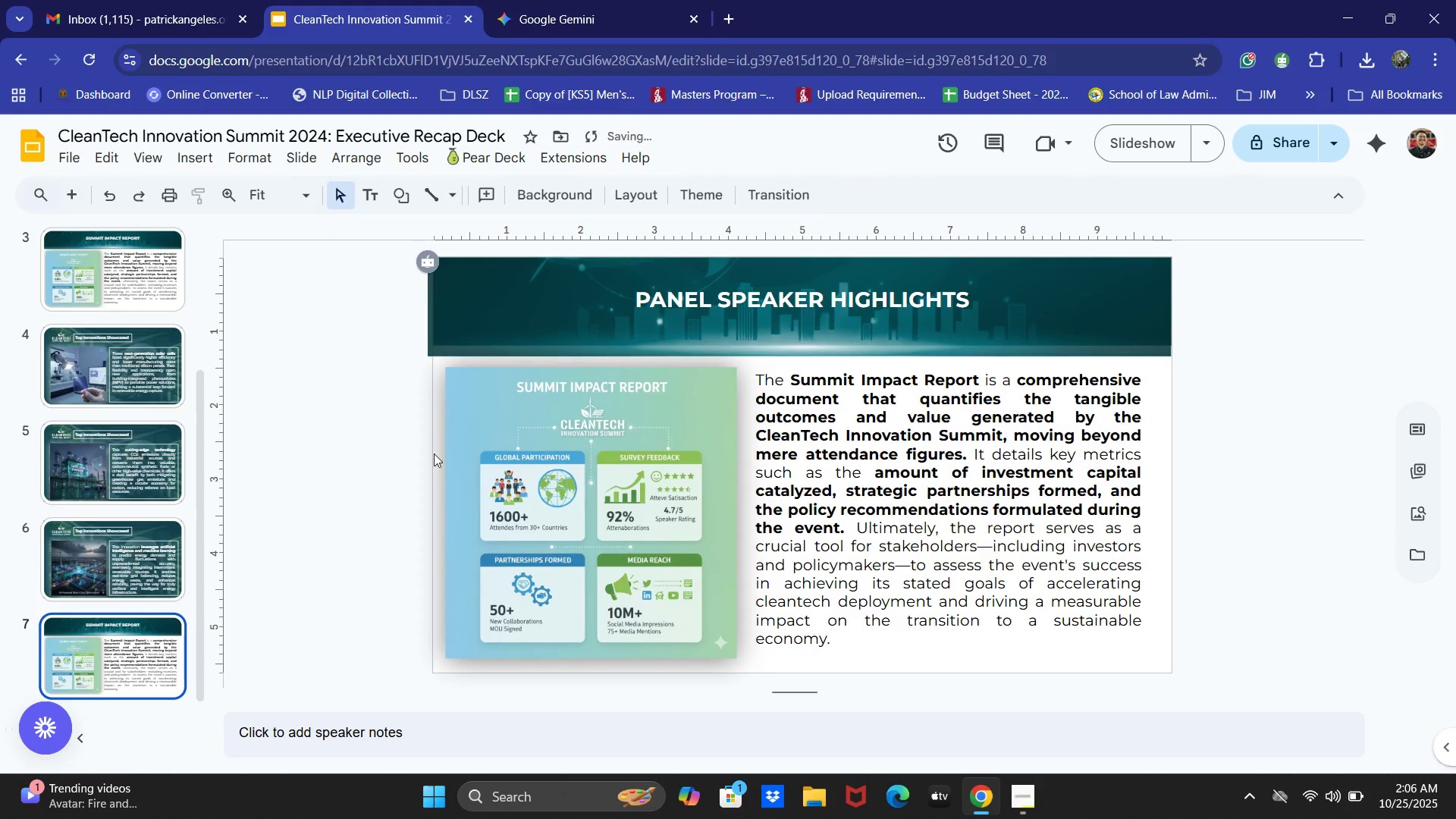 
left_click([528, 479])
 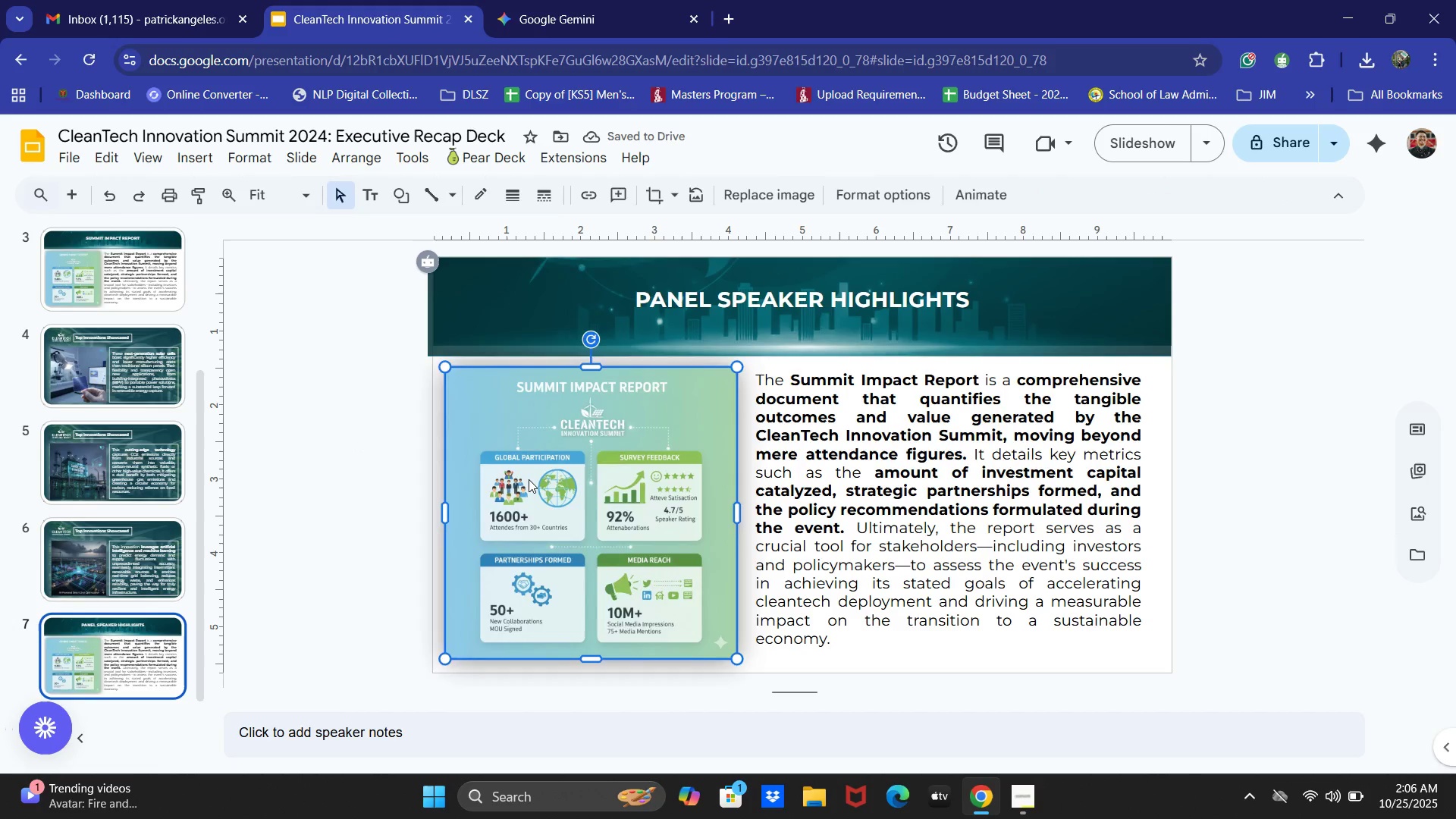 
key(Backspace)
 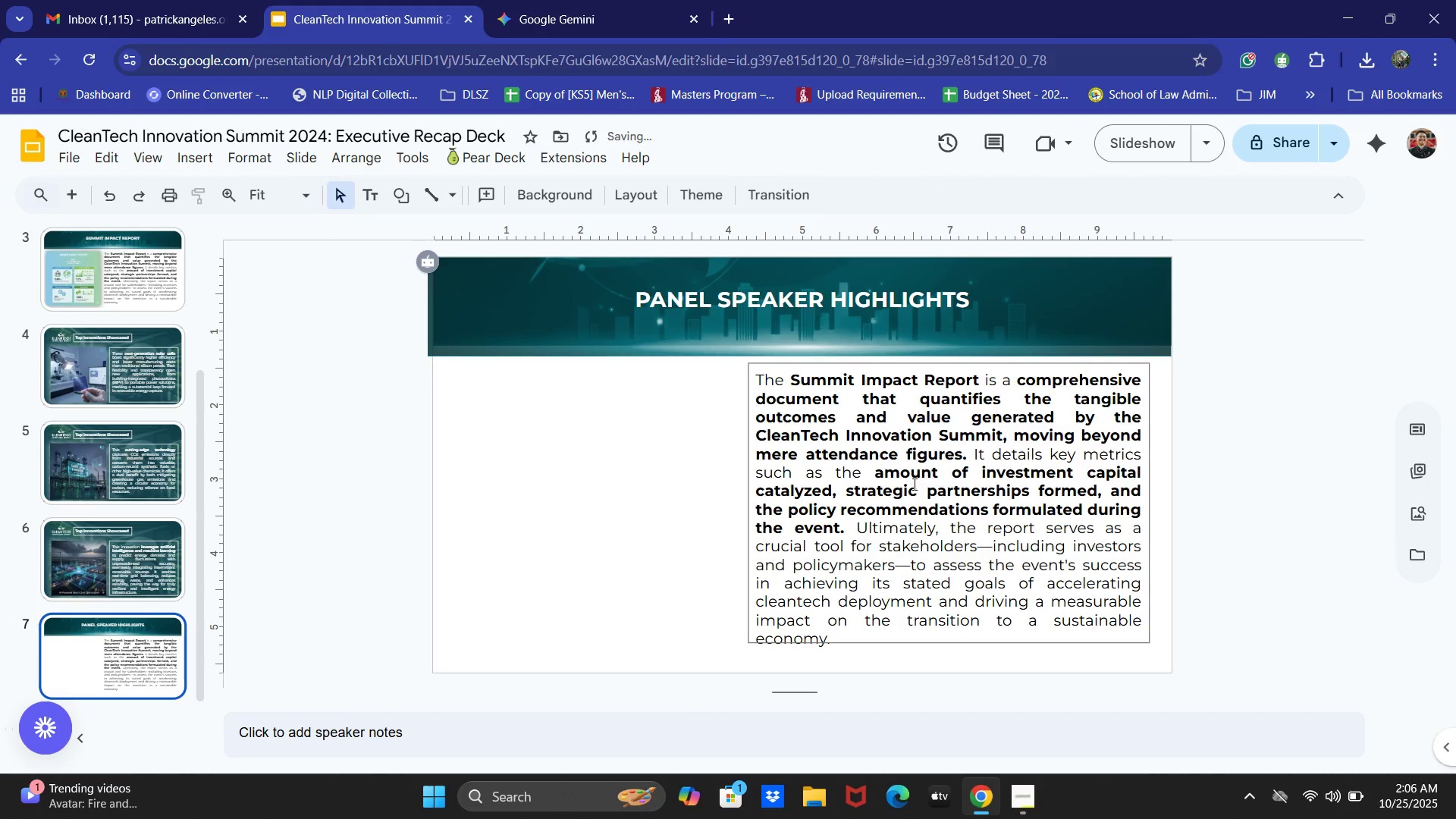 
left_click([915, 482])
 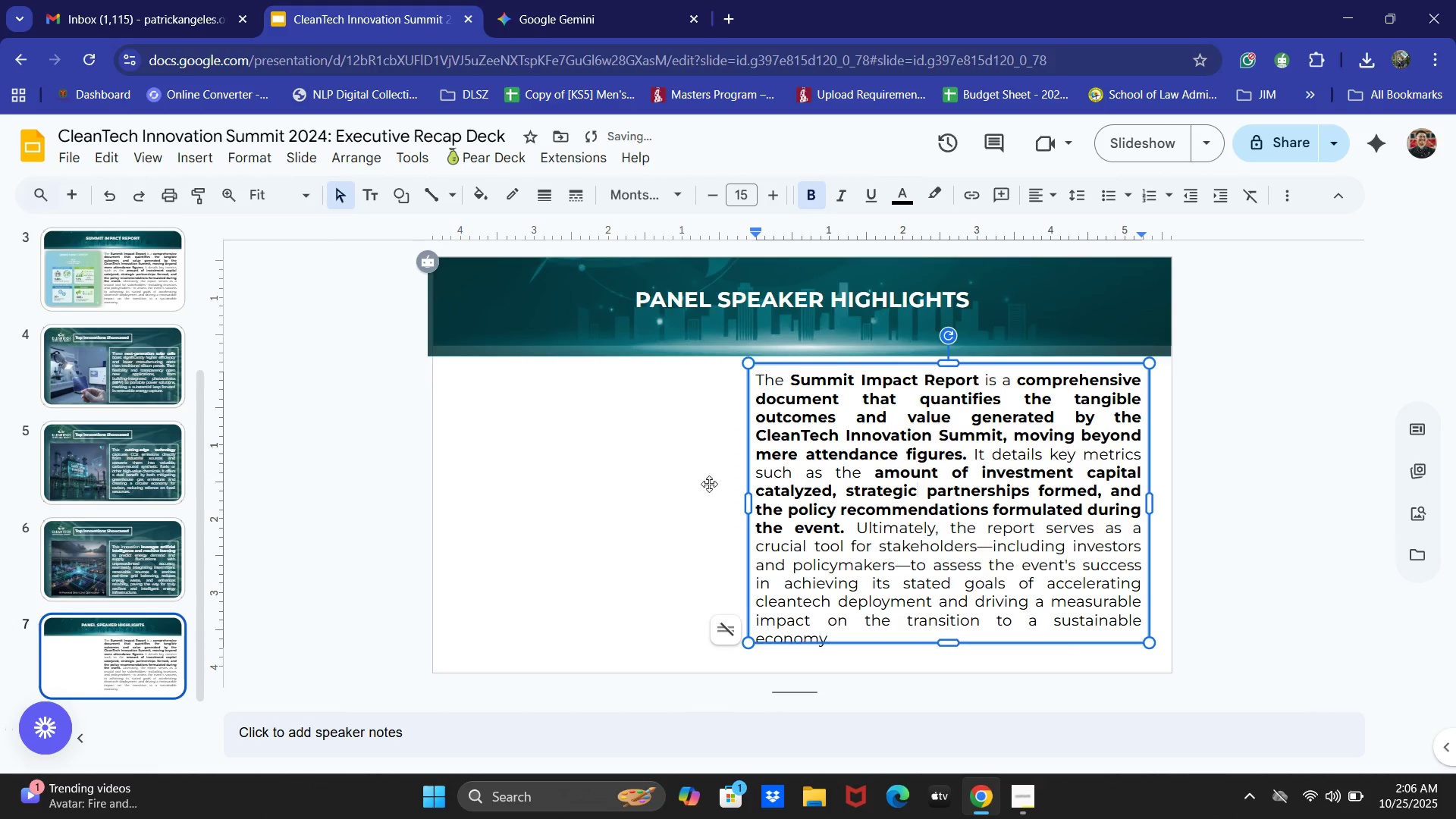 
left_click([612, 491])
 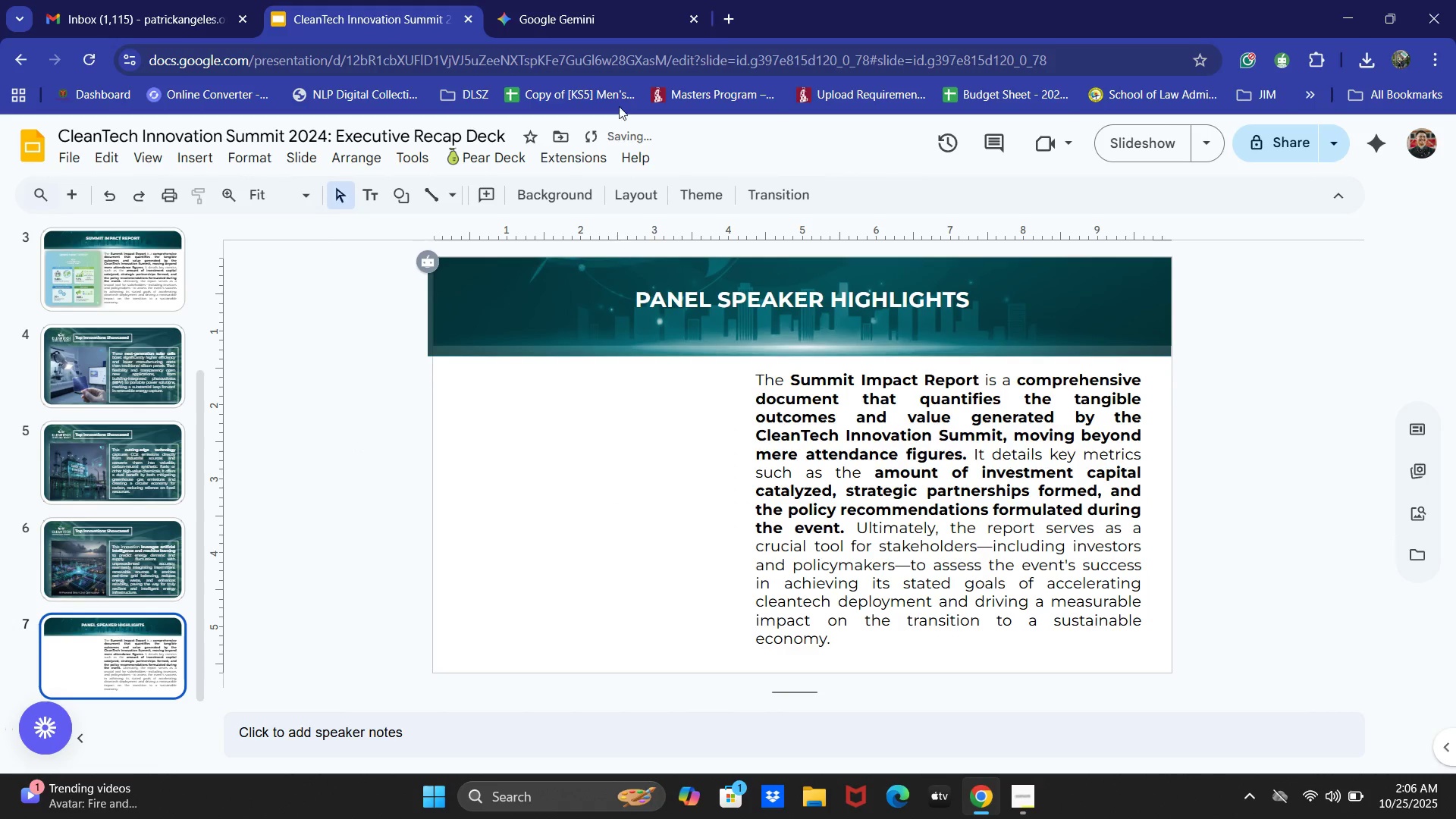 
left_click([612, 0])
 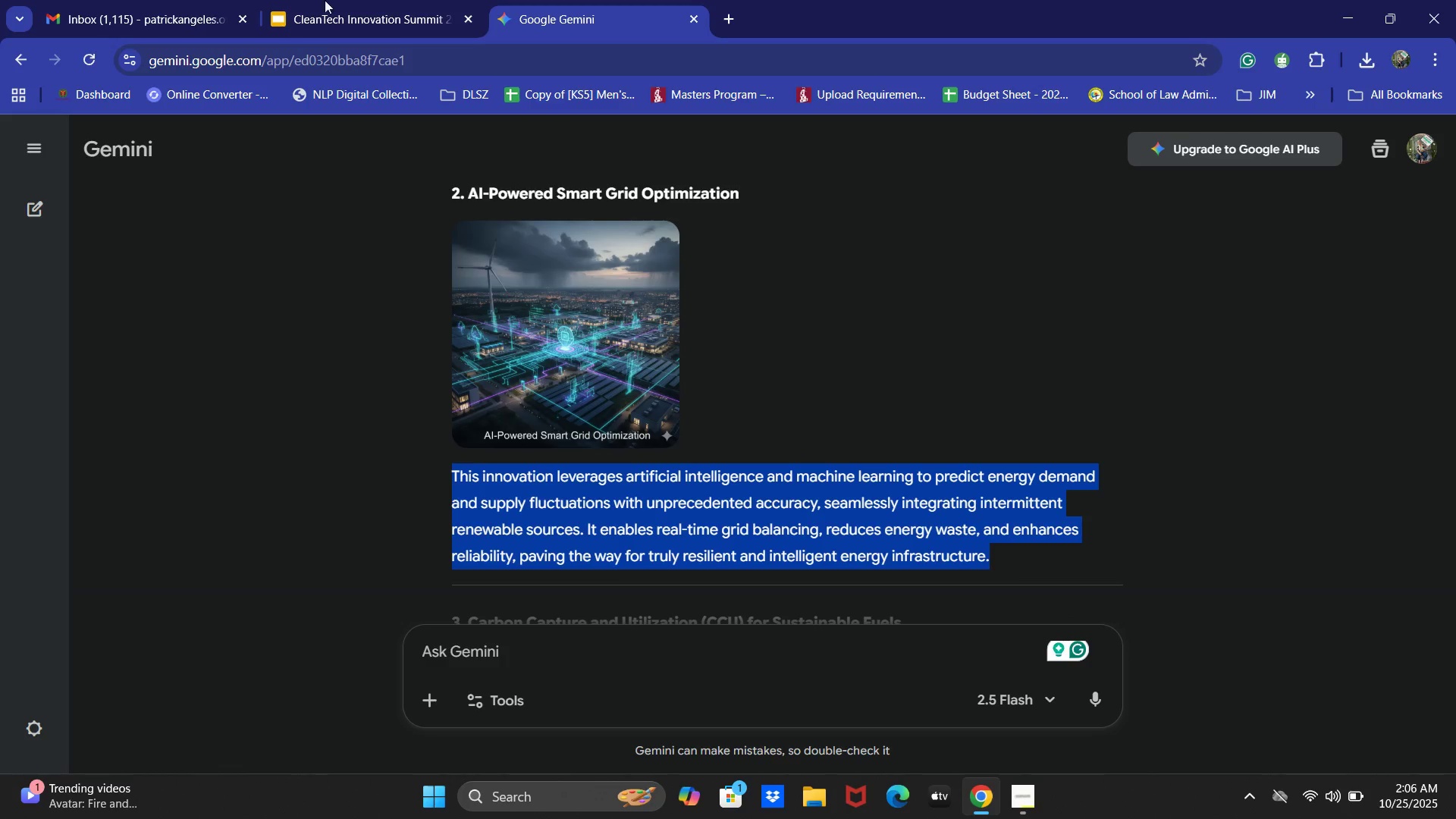 
left_click([295, 0])
 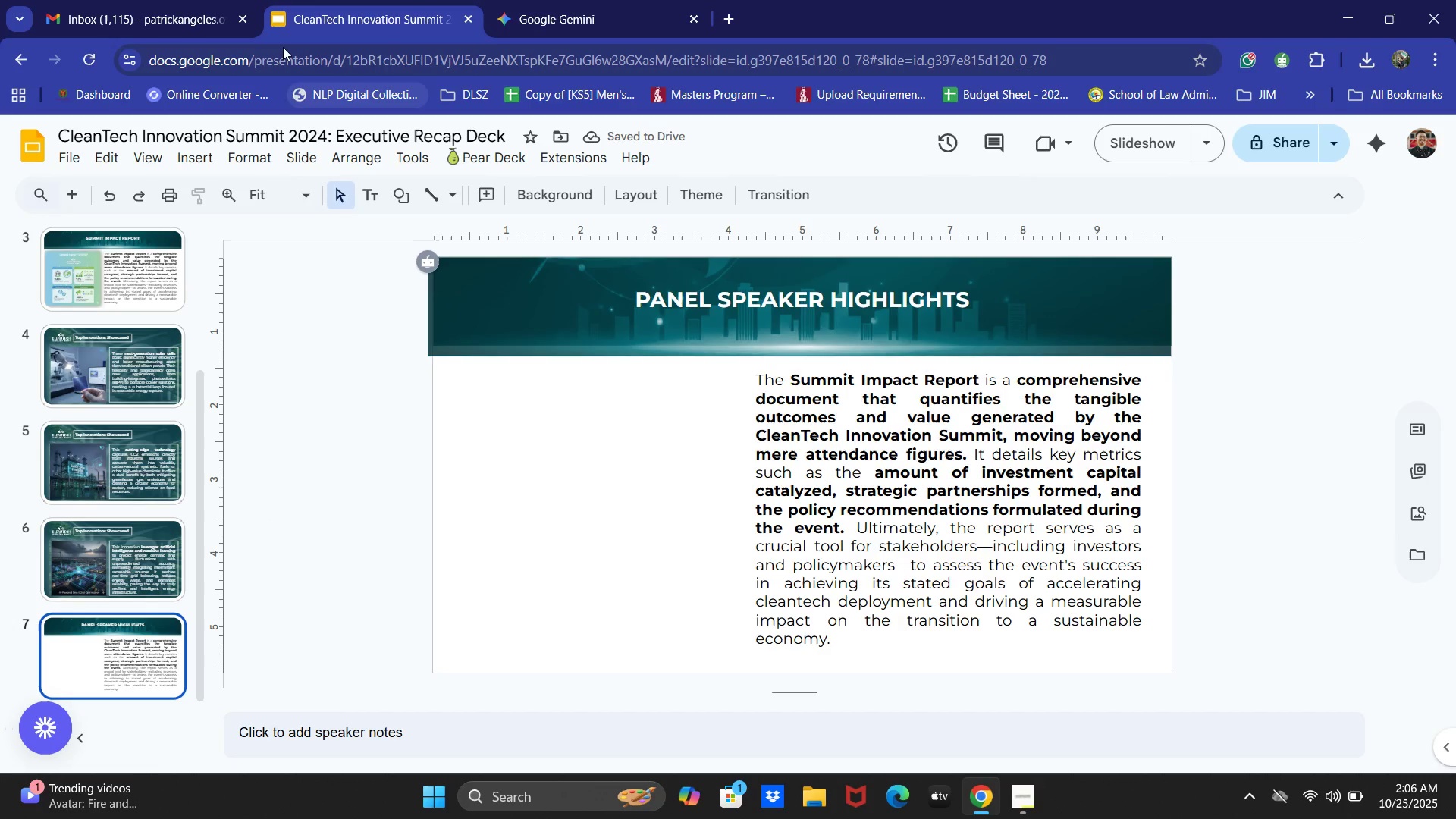 
key(Alt+AltLeft)
 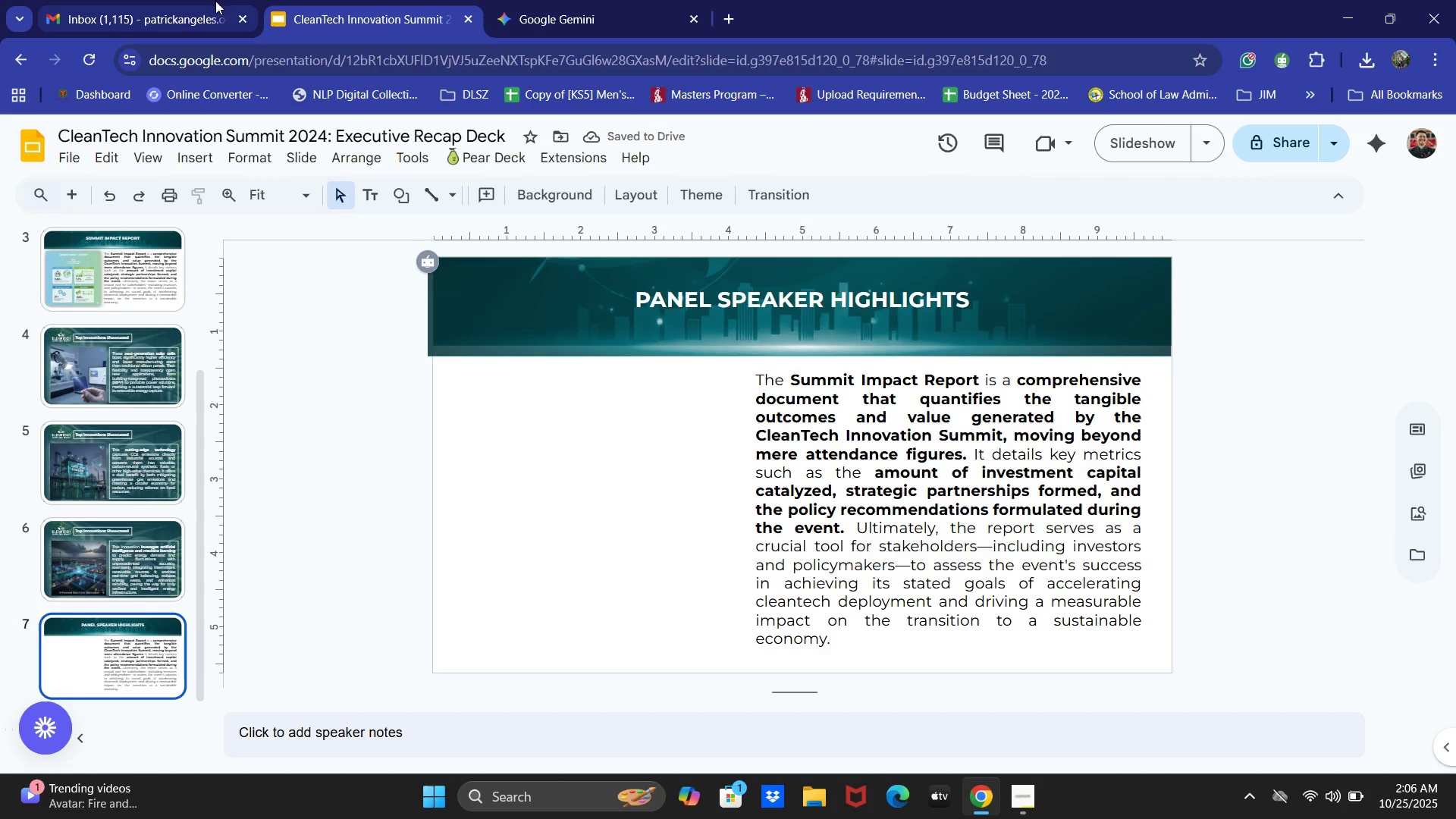 
key(Alt+Tab)